 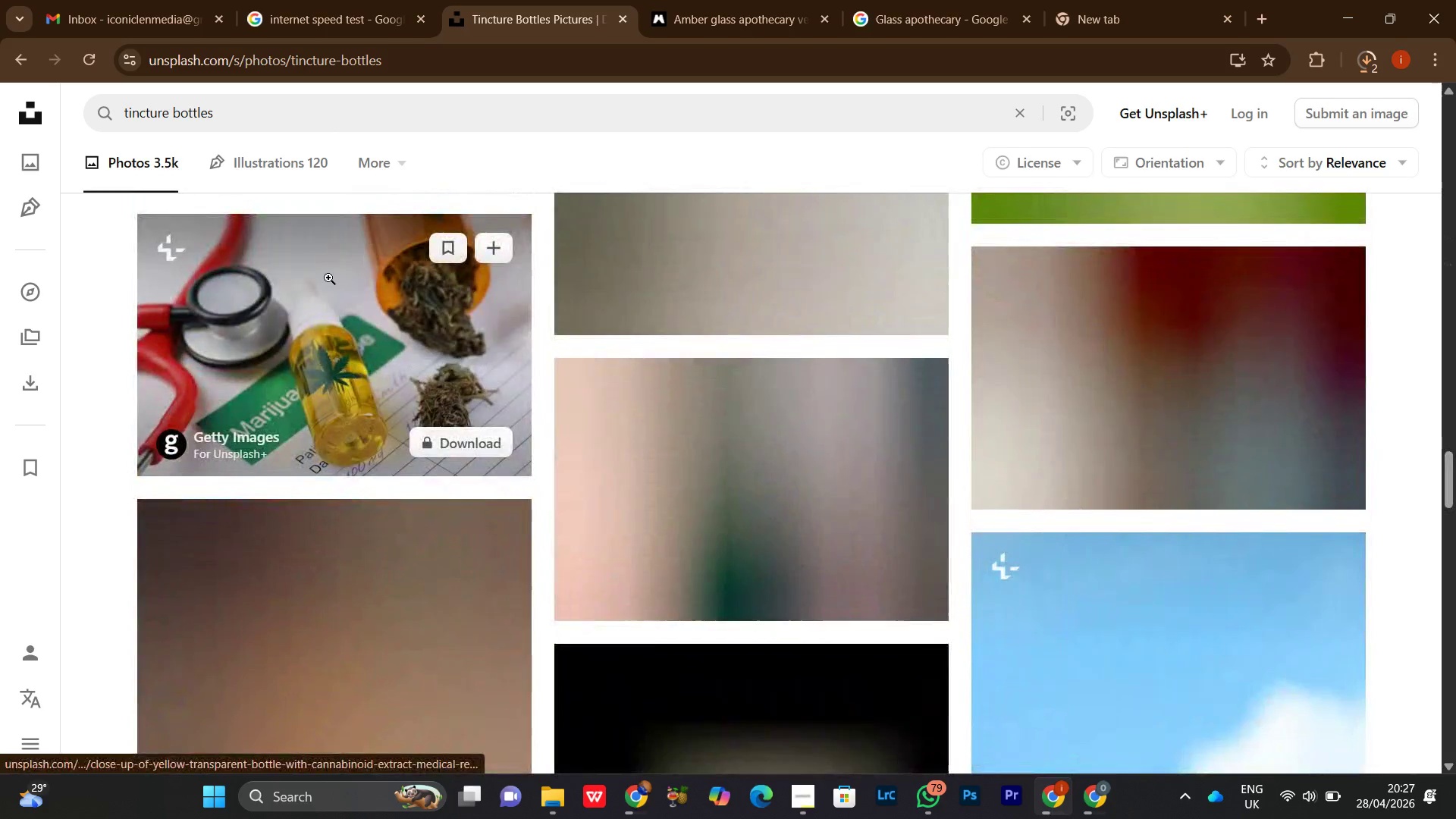 
left_click([90, 52])
 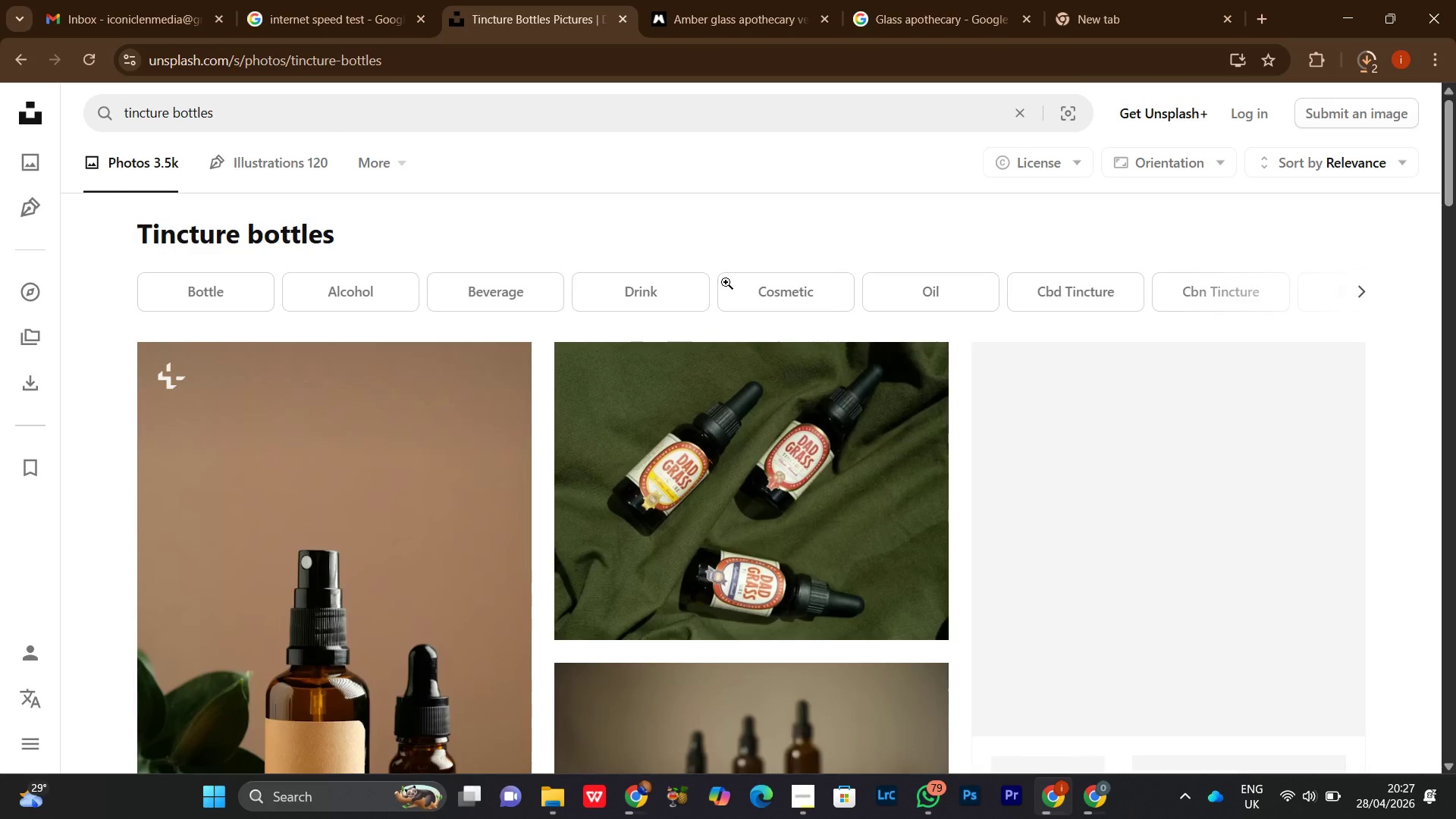 
left_click([328, 0])
 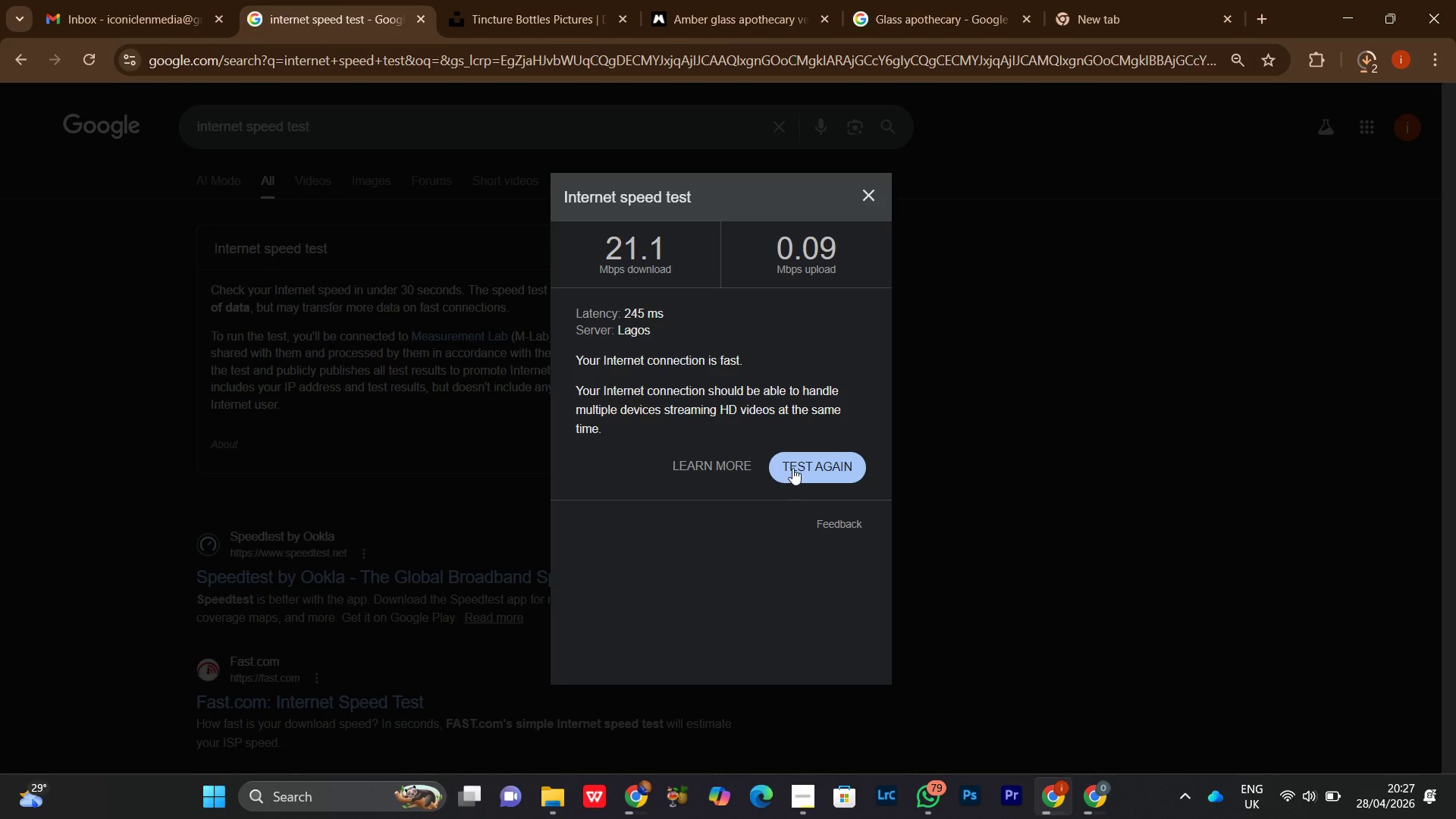 
left_click([792, 468])
 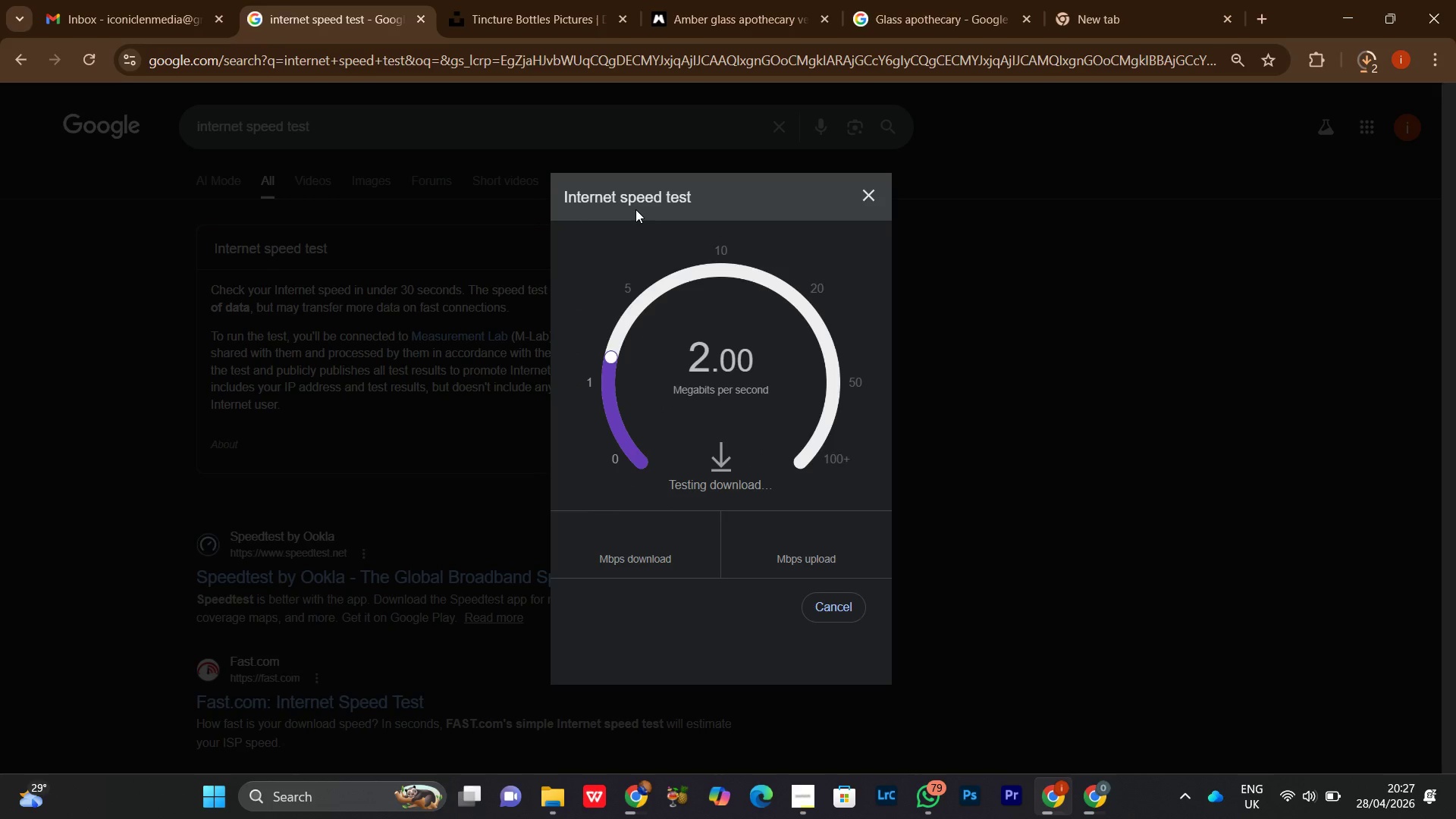 
wait(9.19)
 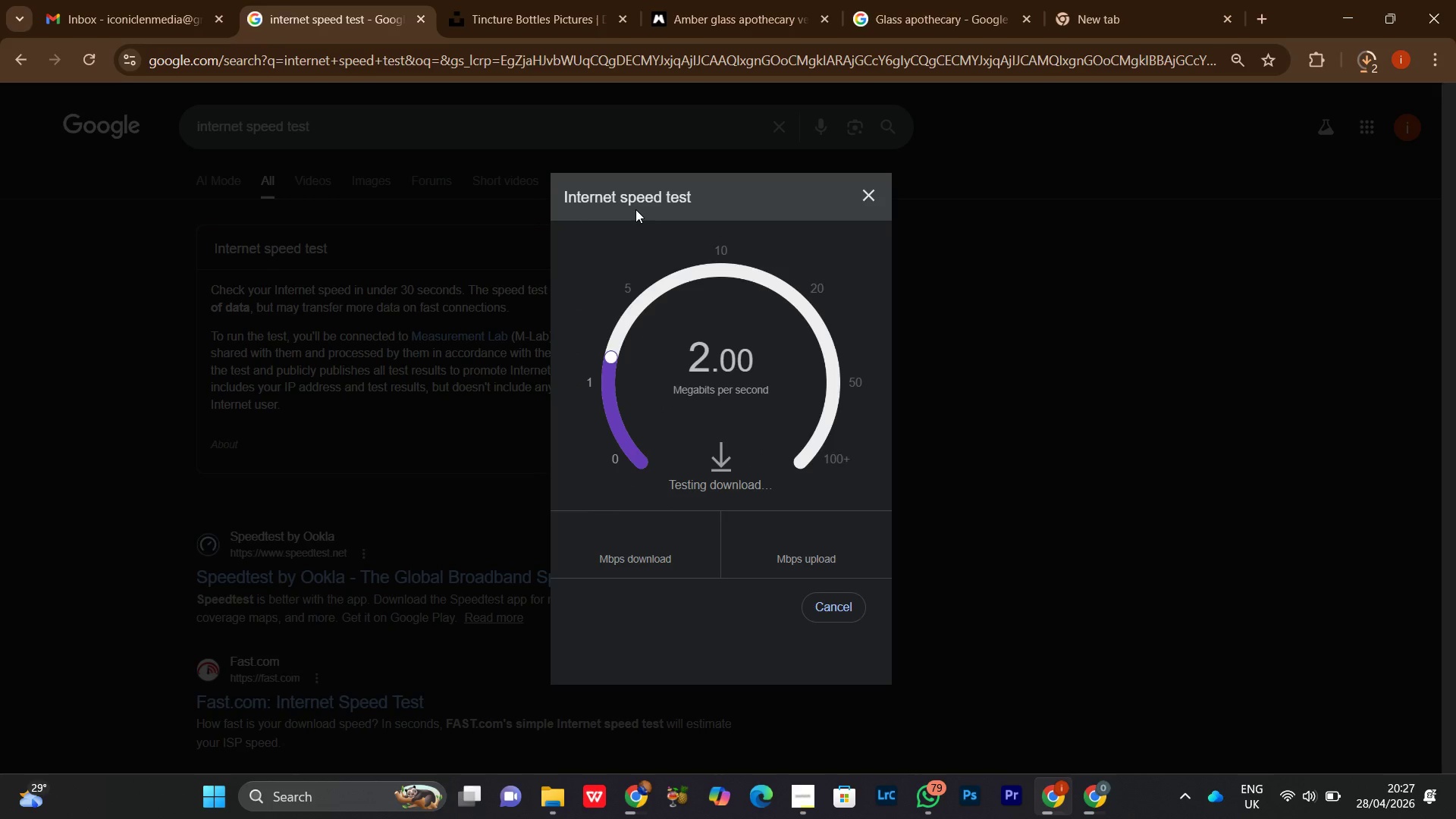 
left_click([524, 0])
 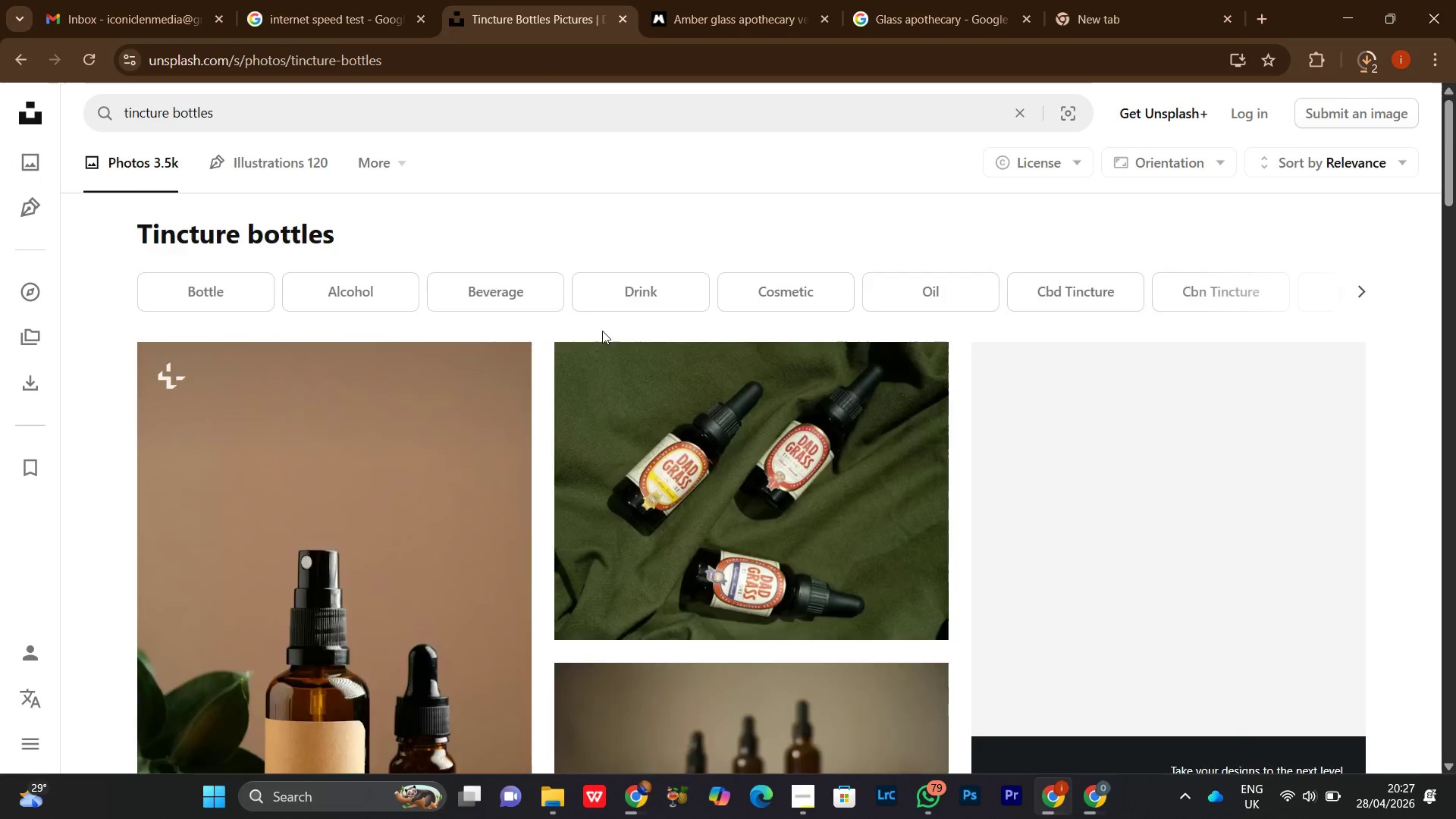 
scroll: coordinate [594, 344], scroll_direction: down, amount: 40.0
 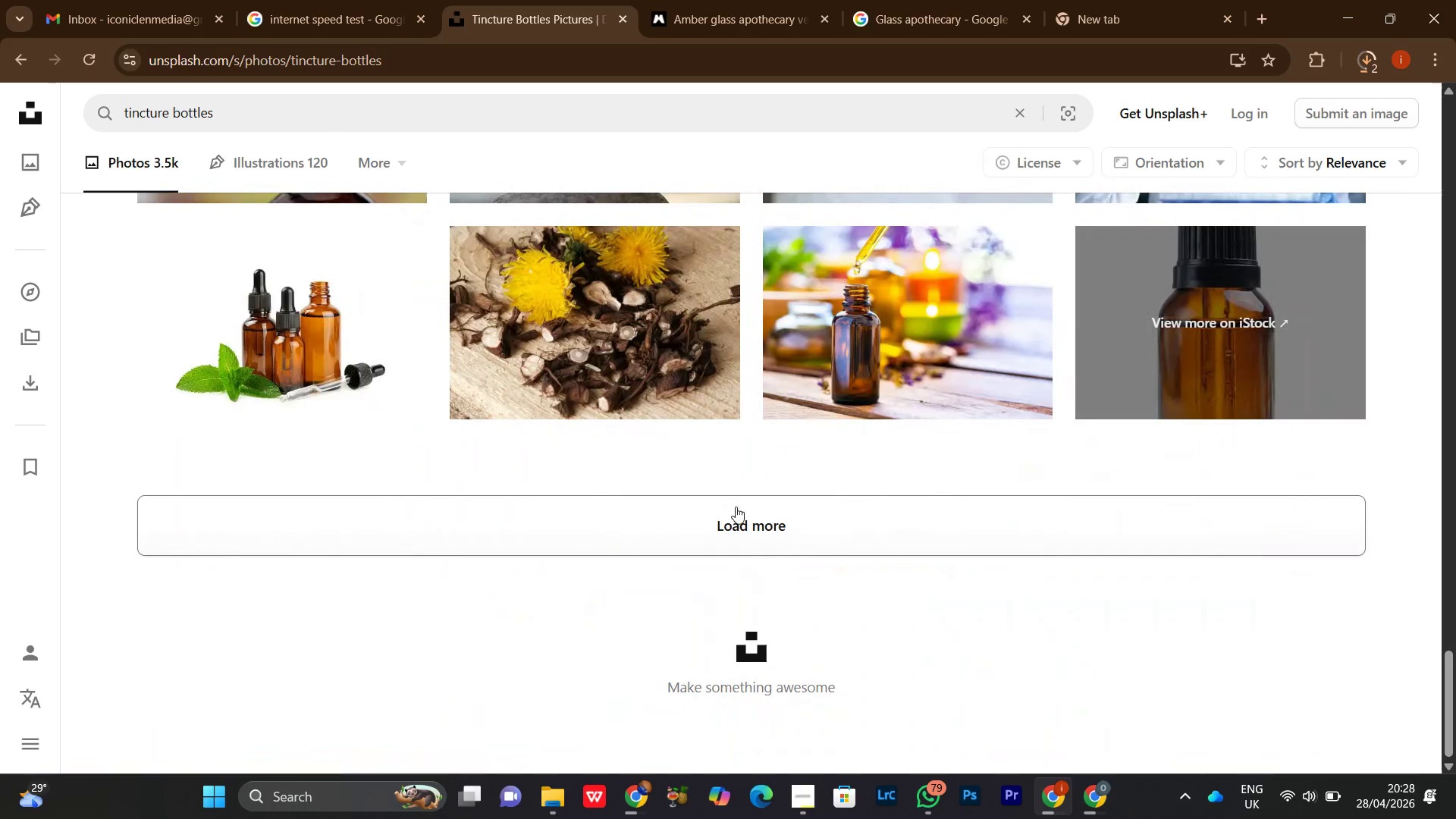 
left_click([736, 507])
 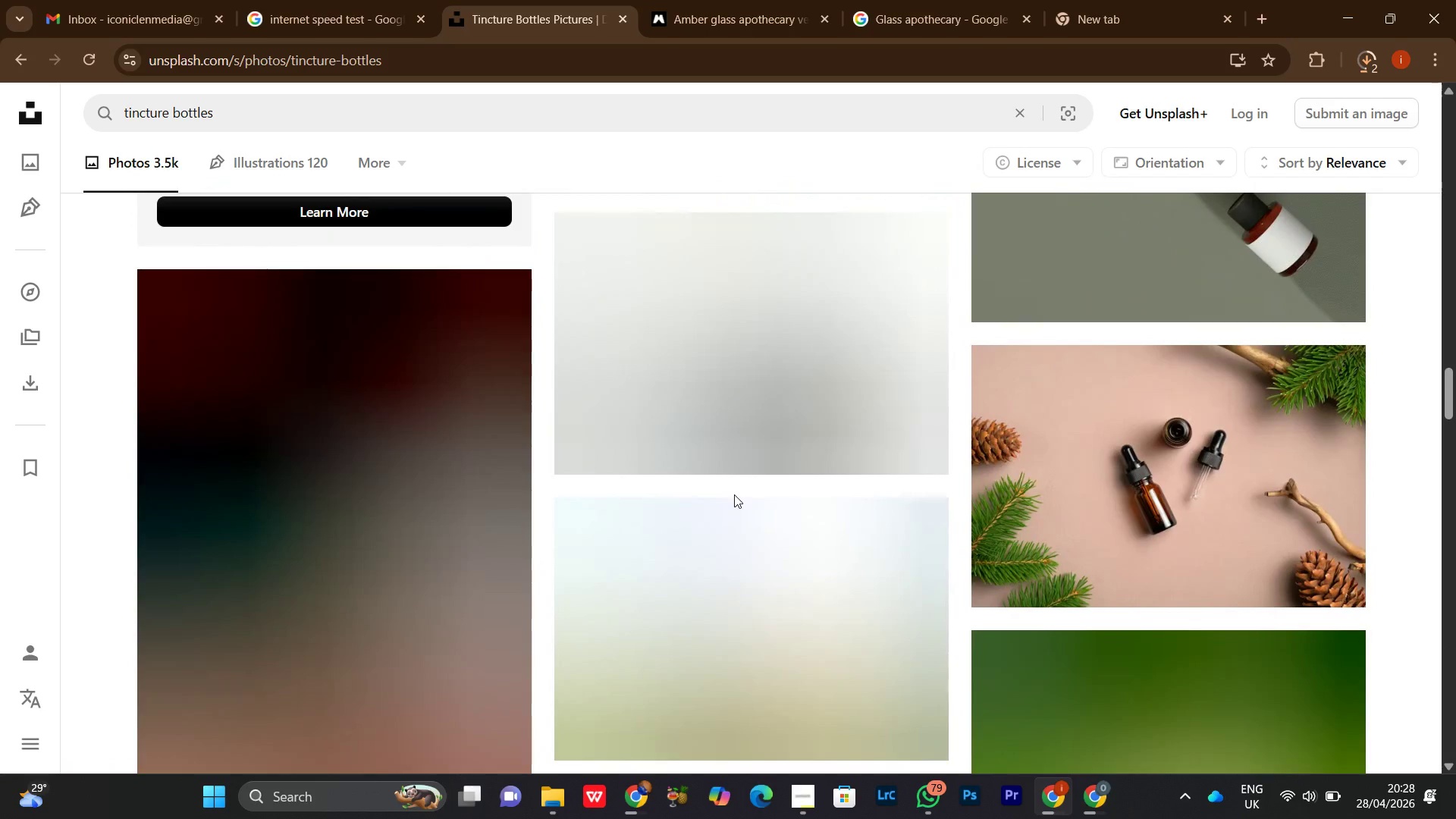 
scroll: coordinate [734, 493], scroll_direction: up, amount: 8.0
 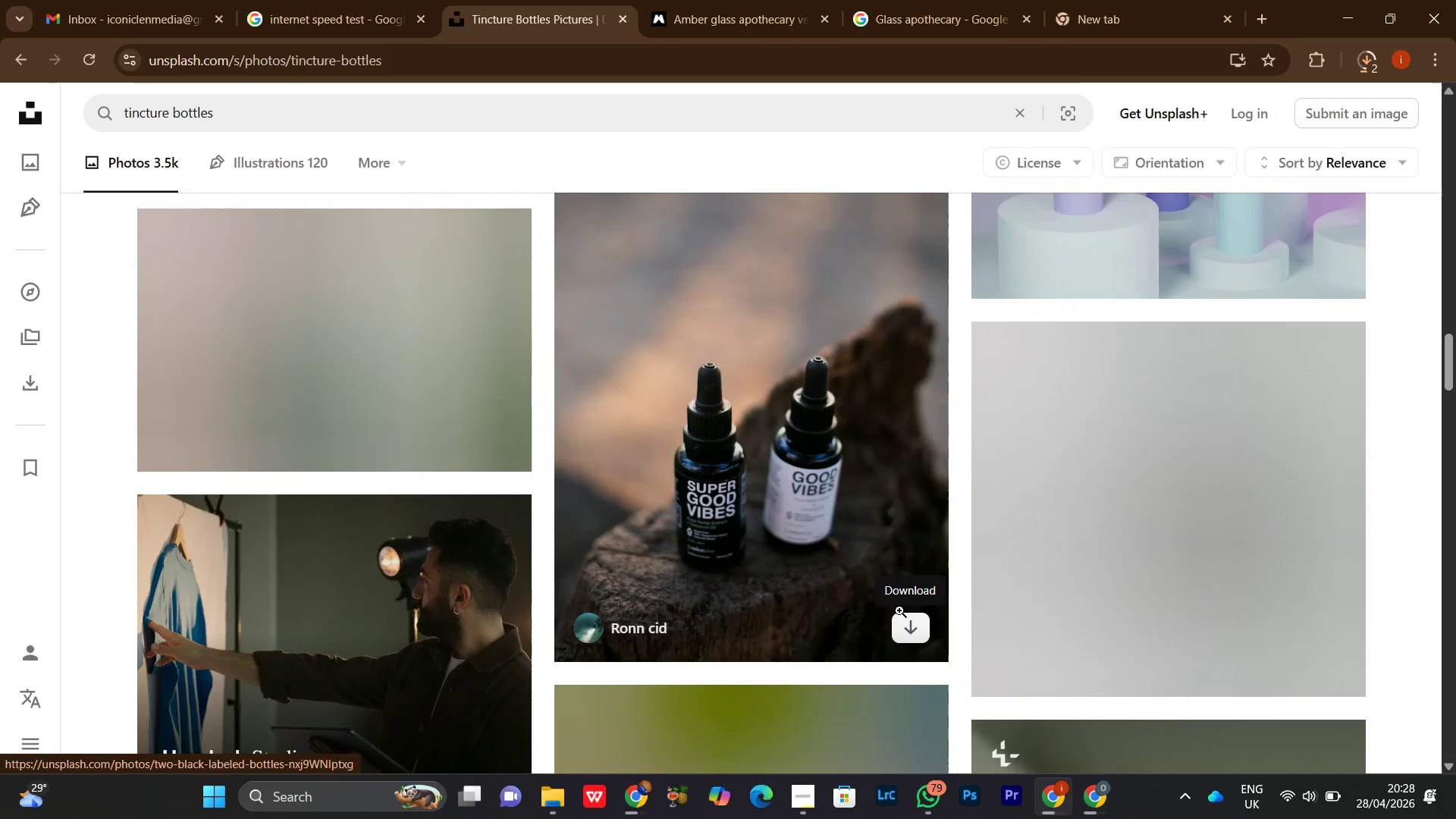 
left_click([914, 621])
 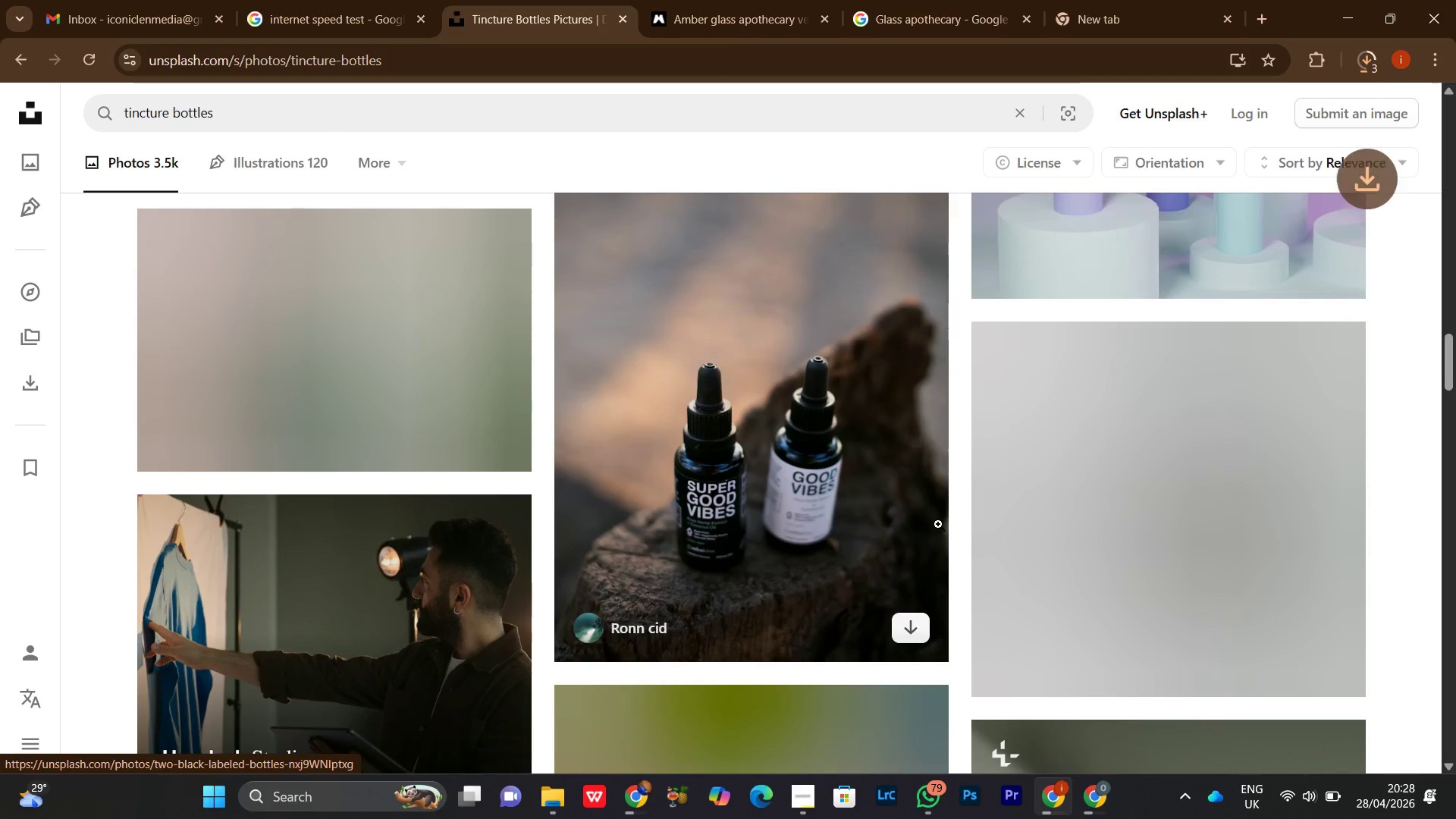 
scroll: coordinate [949, 555], scroll_direction: down, amount: 3.0
 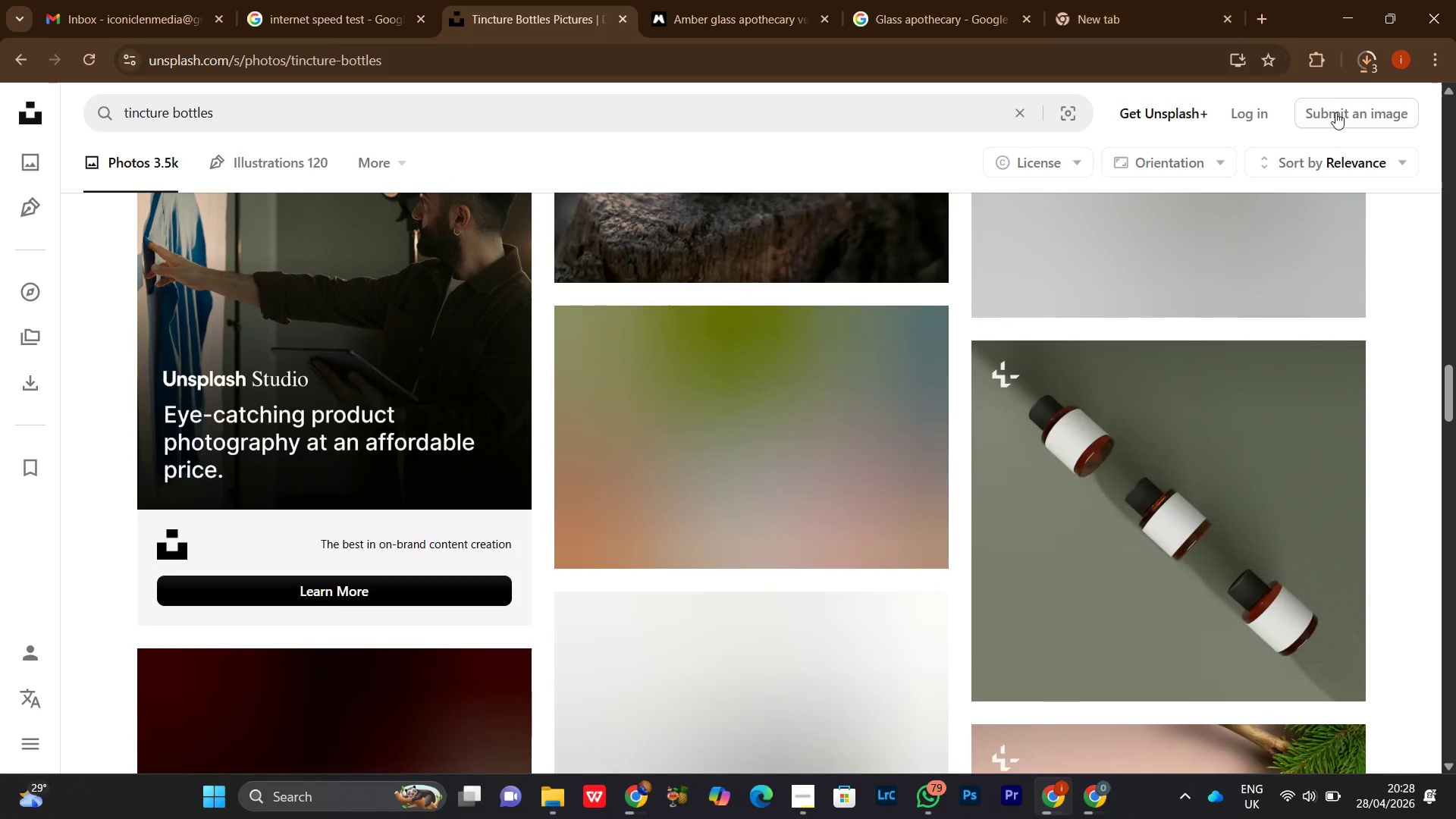 
left_click([1364, 66])
 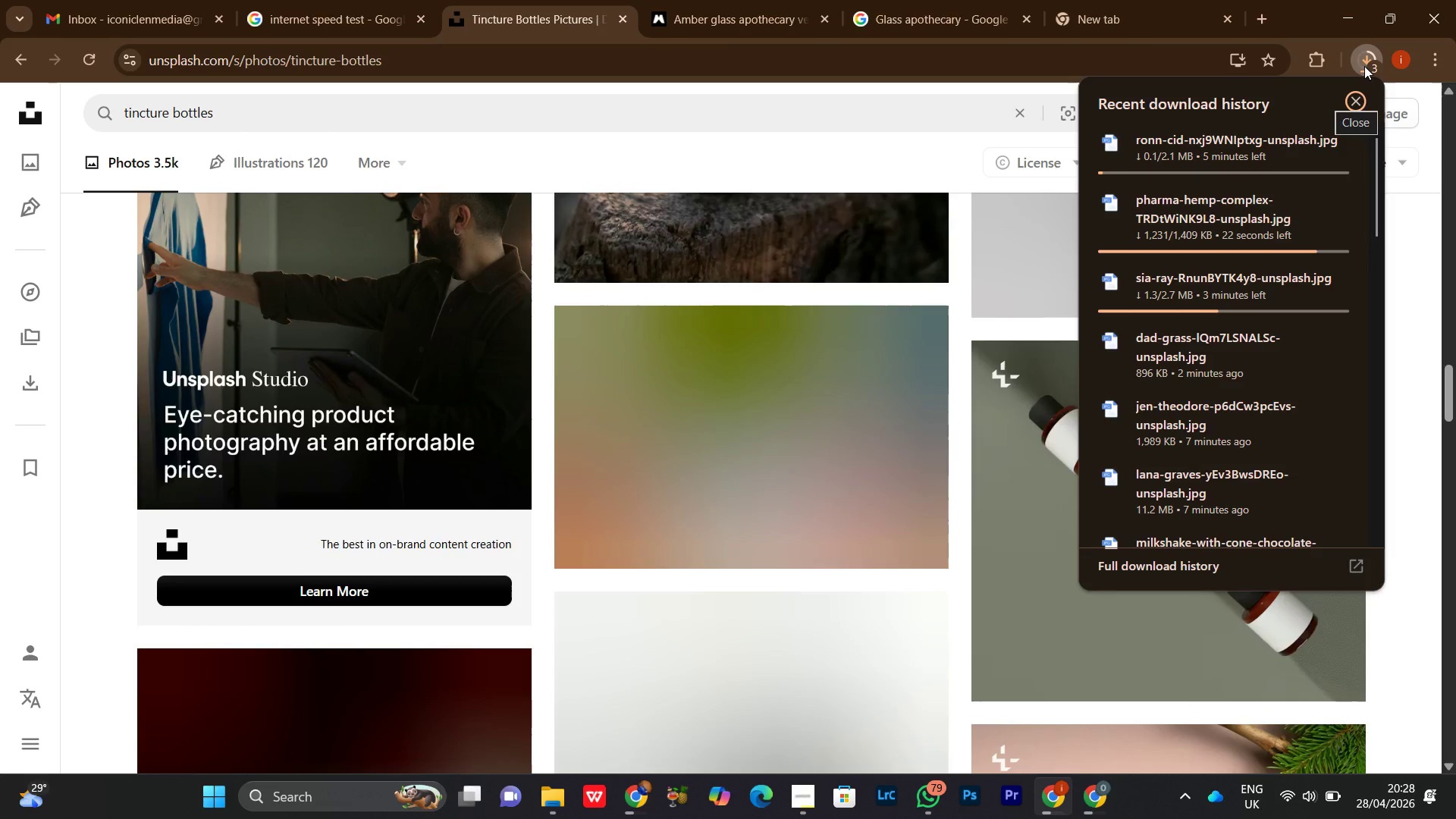 
wait(5.86)
 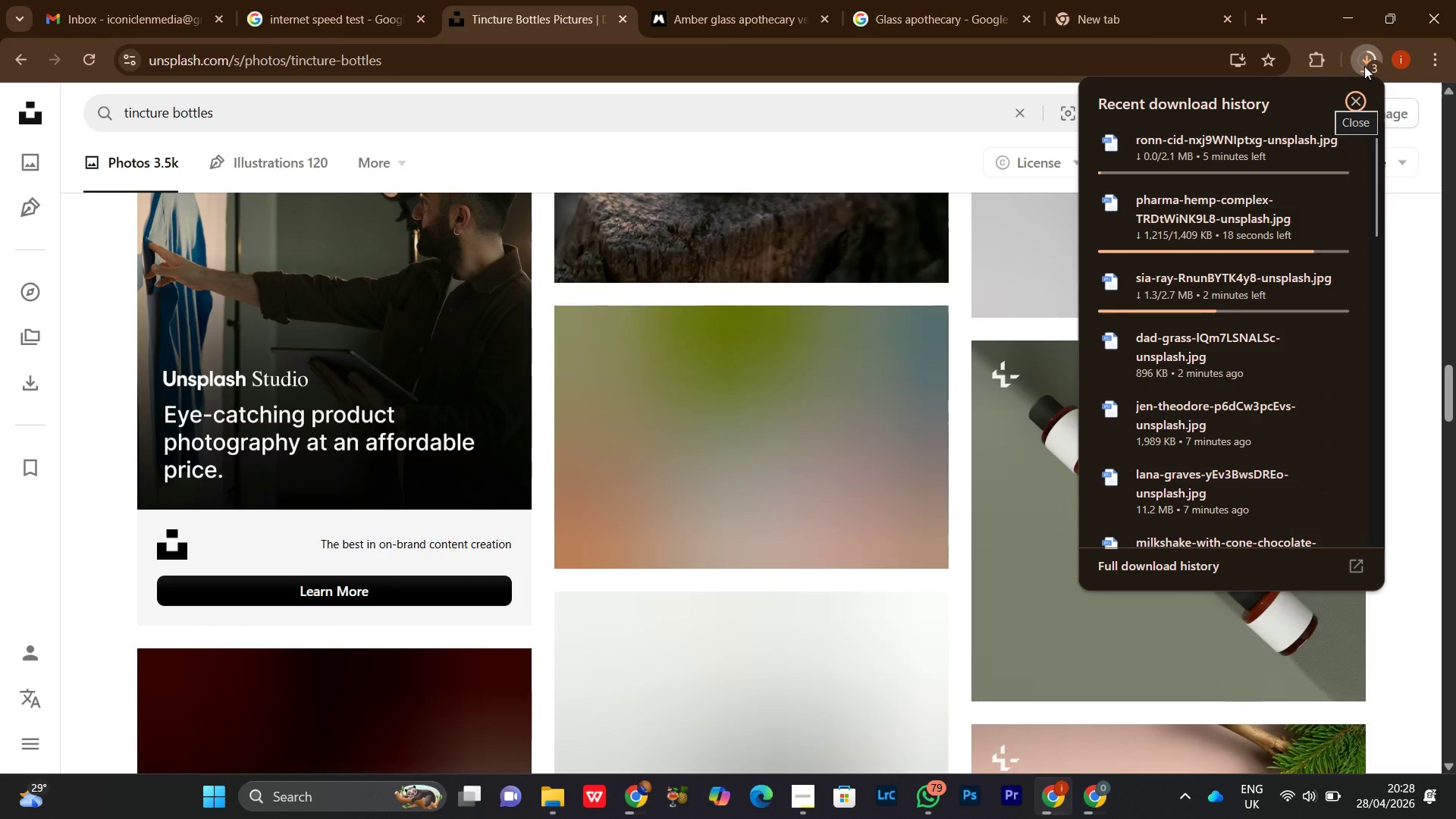 
double_click([1364, 66])
 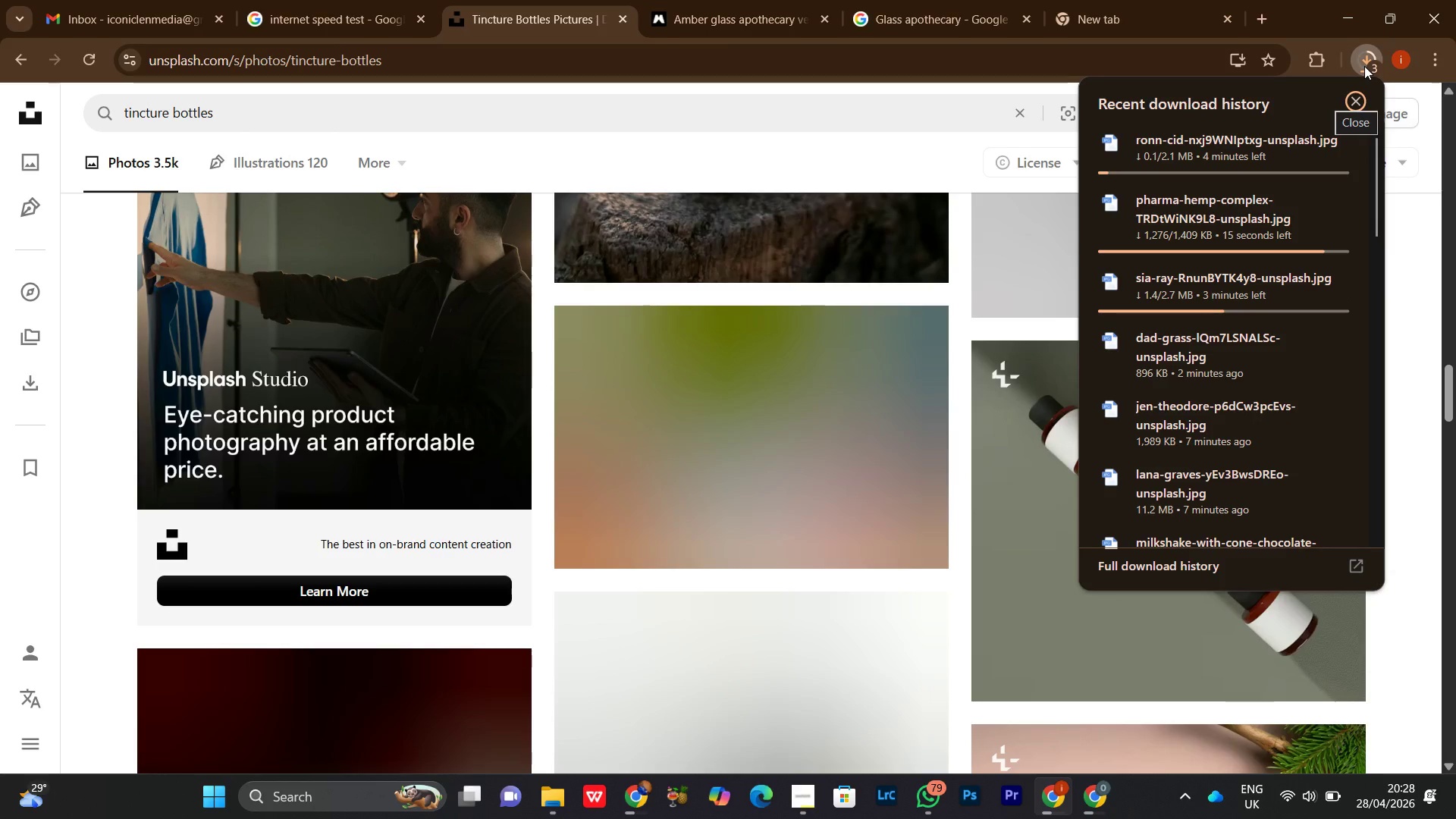 
left_click([1364, 66])
 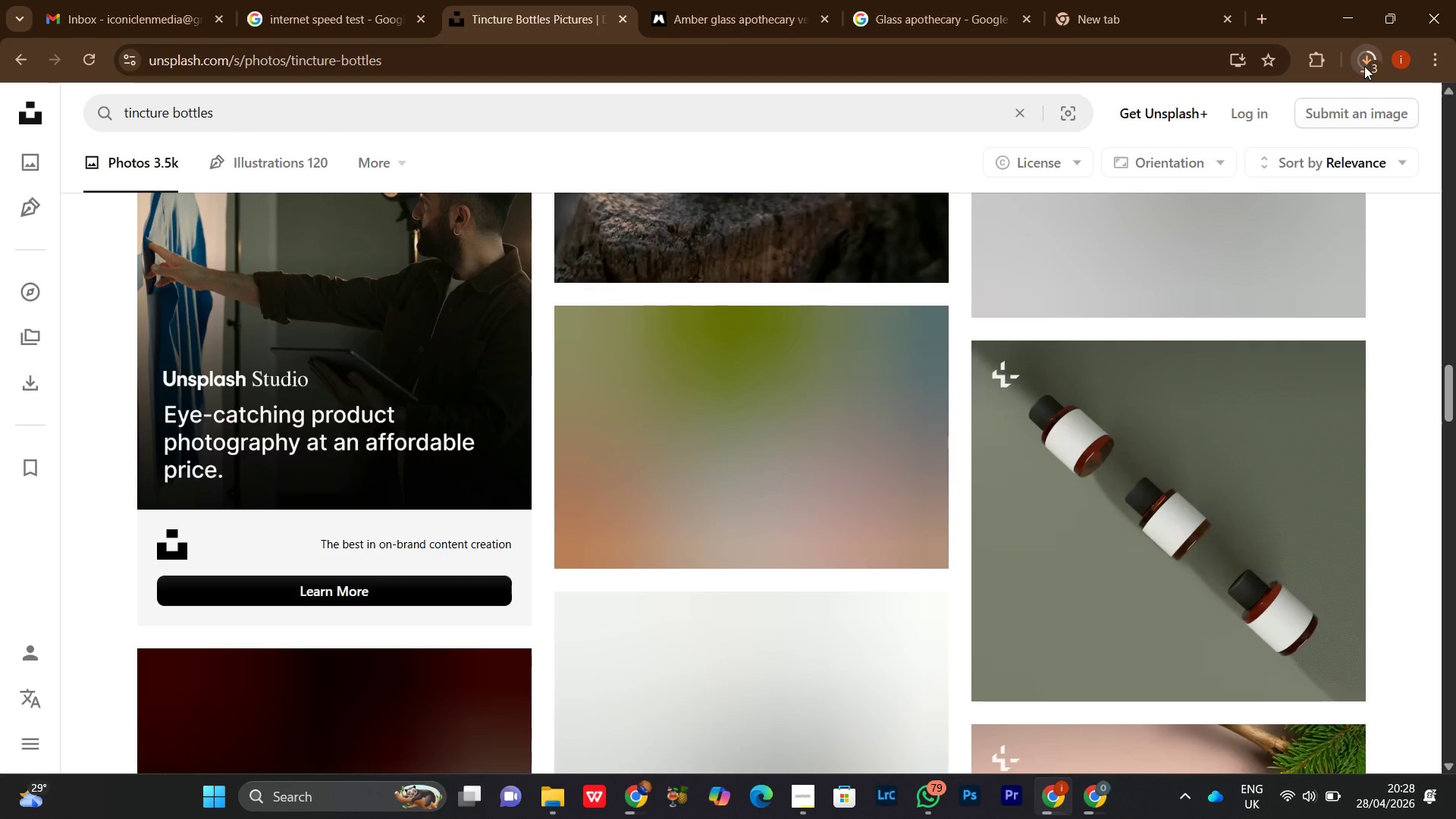 
left_click([1364, 66])
 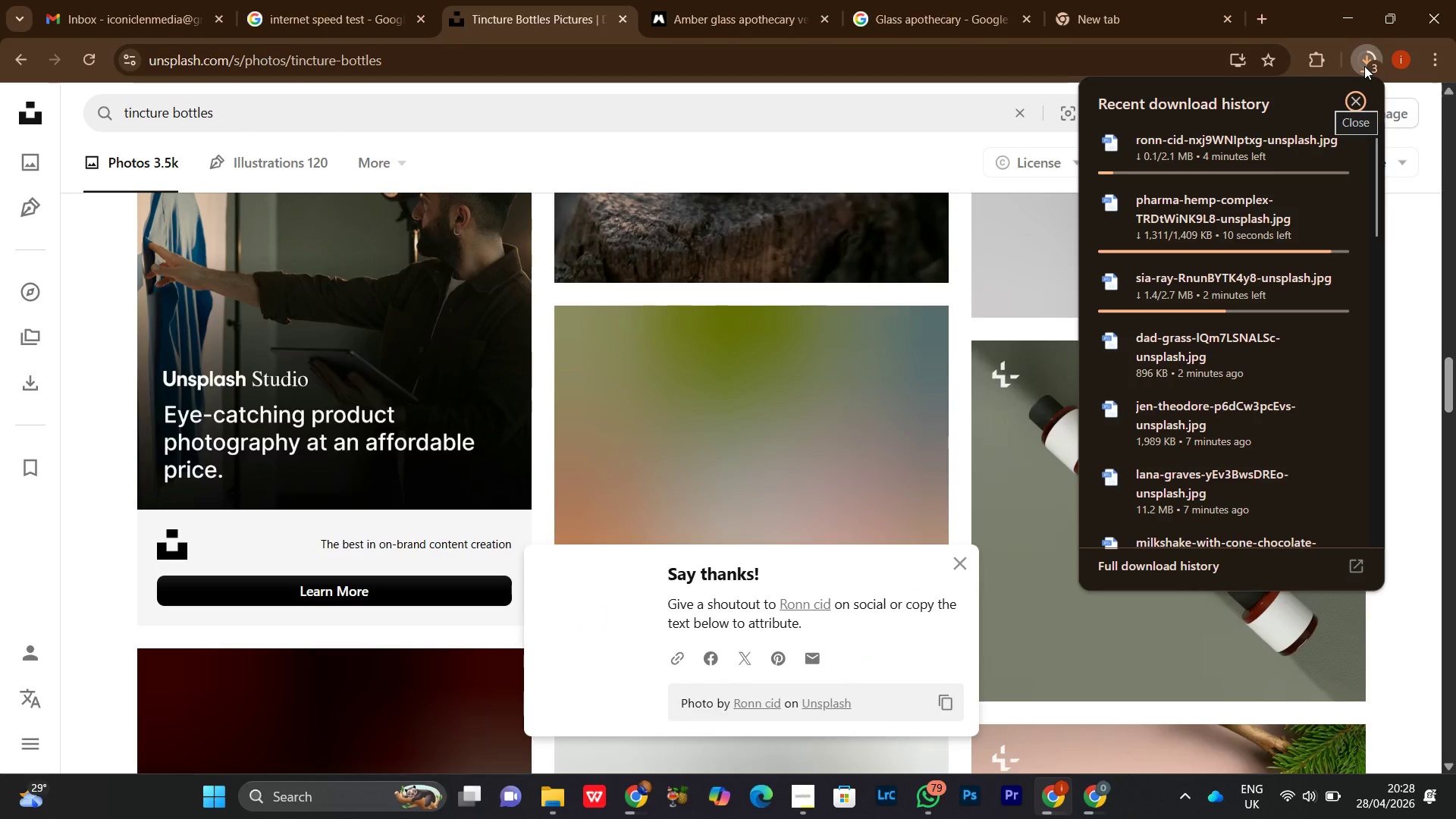 
left_click([1364, 66])
 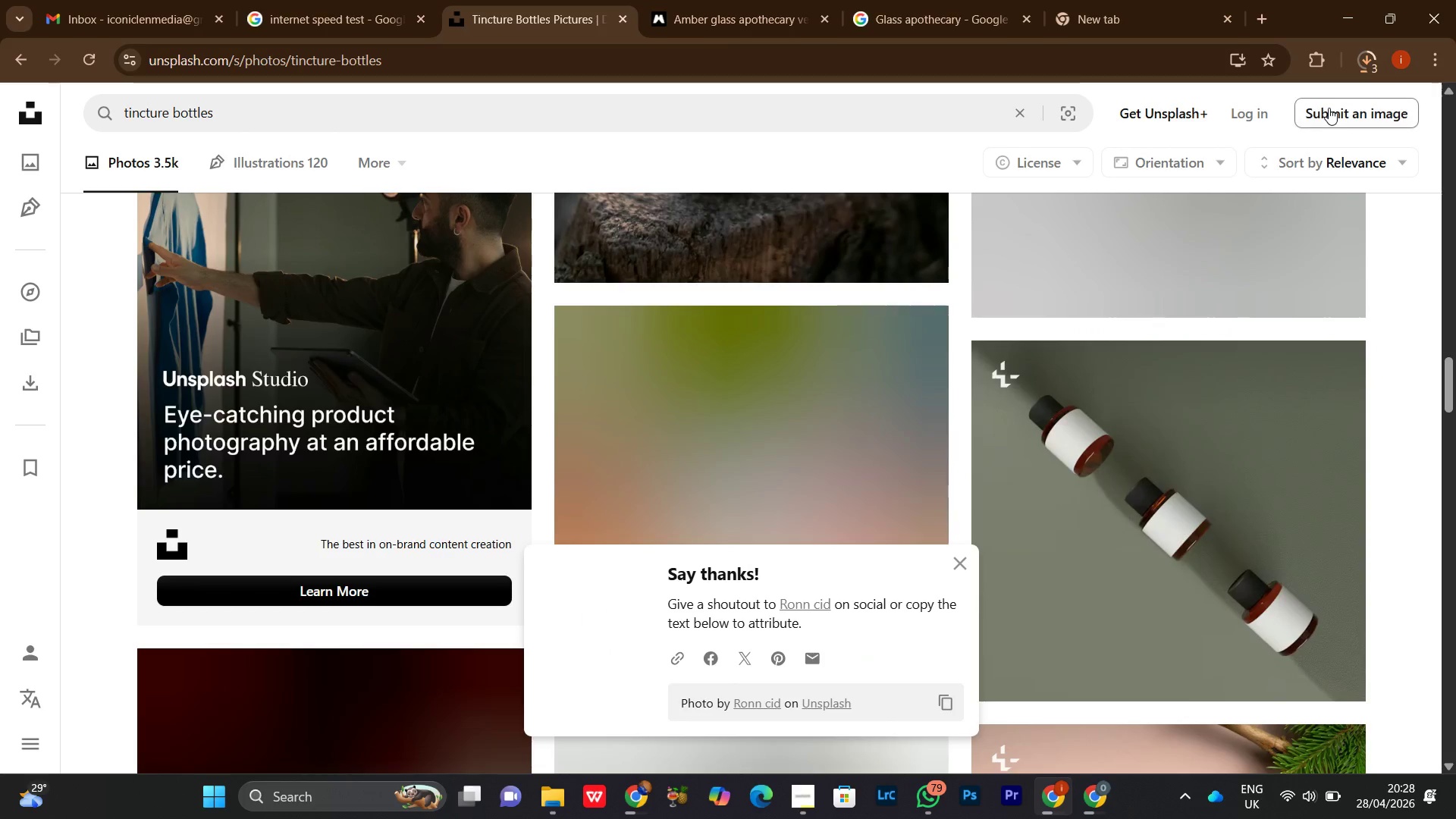 
scroll: coordinate [1325, 108], scroll_direction: down, amount: 6.0
 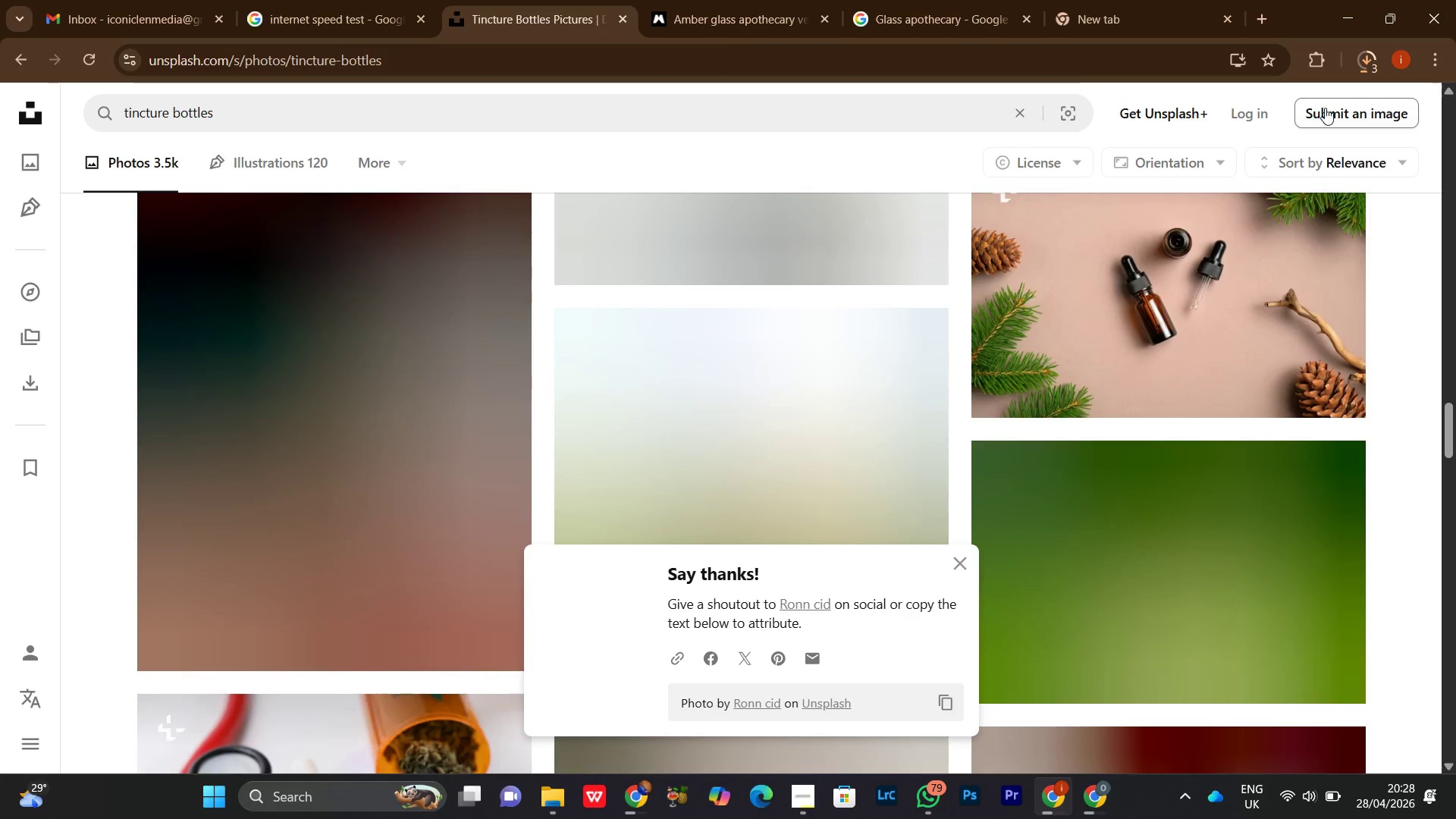 
scroll: coordinate [1325, 108], scroll_direction: up, amount: 1.0
 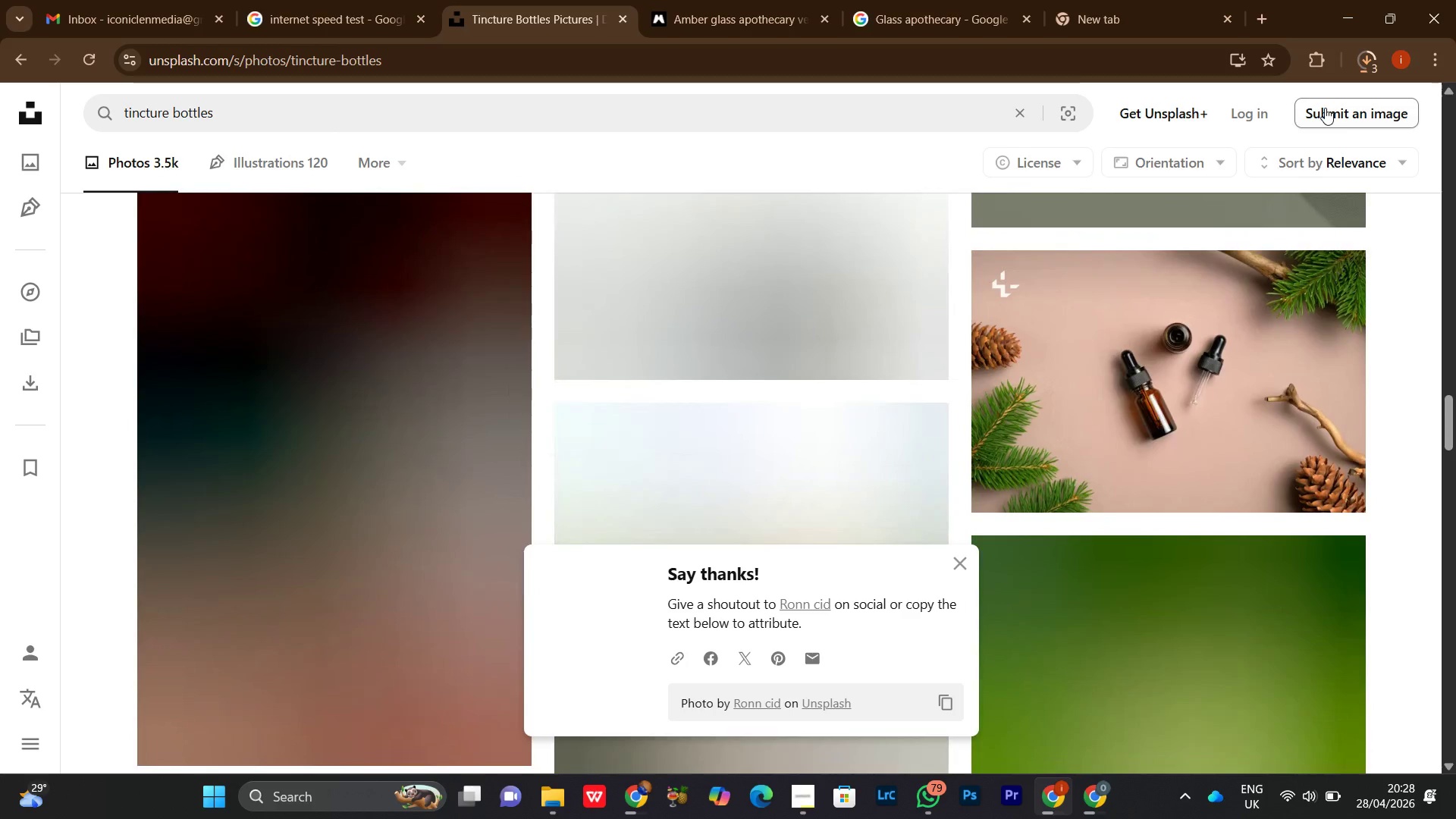 
scroll: coordinate [1325, 108], scroll_direction: down, amount: 1.0
 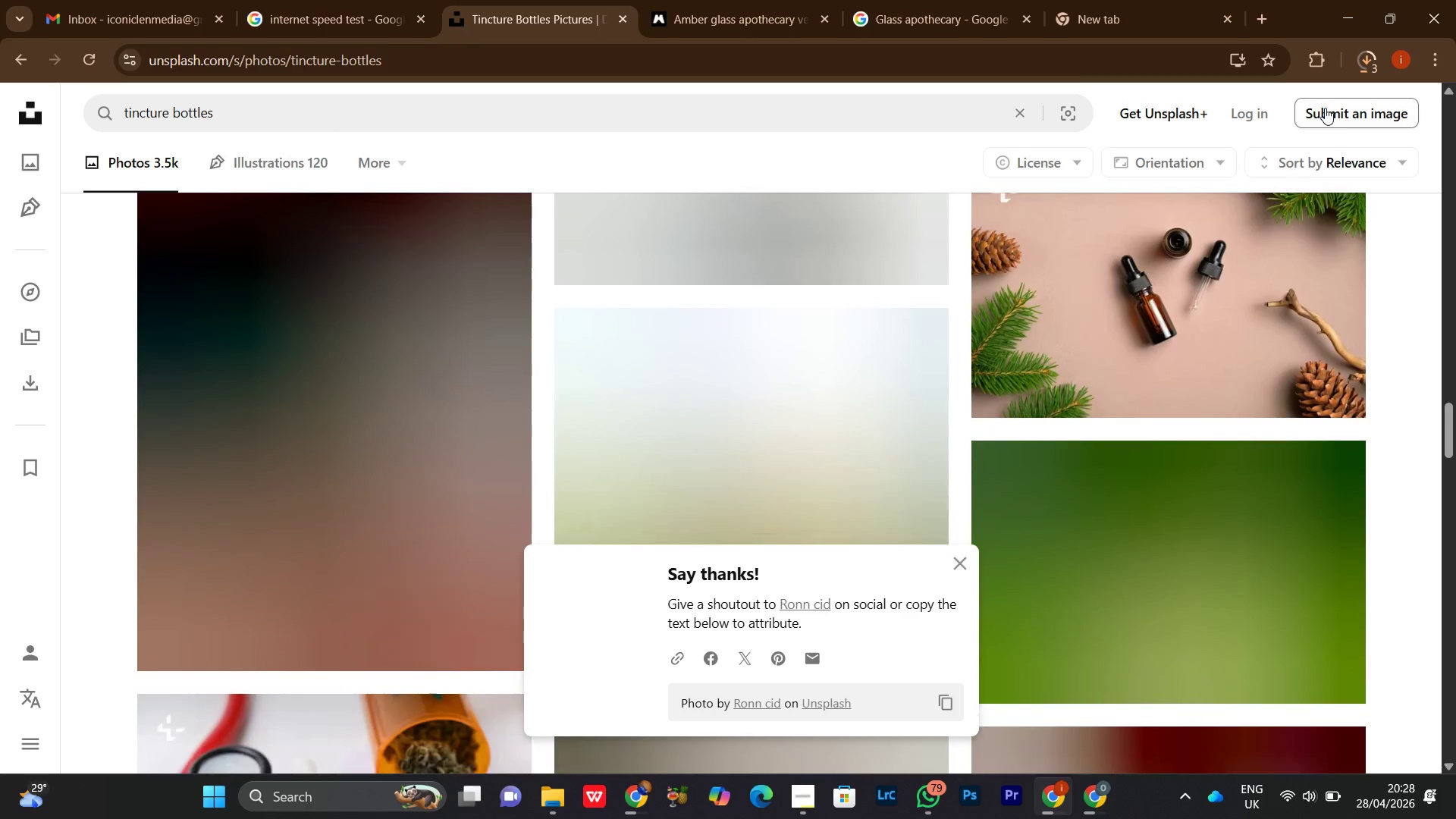 
scroll: coordinate [1325, 108], scroll_direction: none, amount: 0.0
 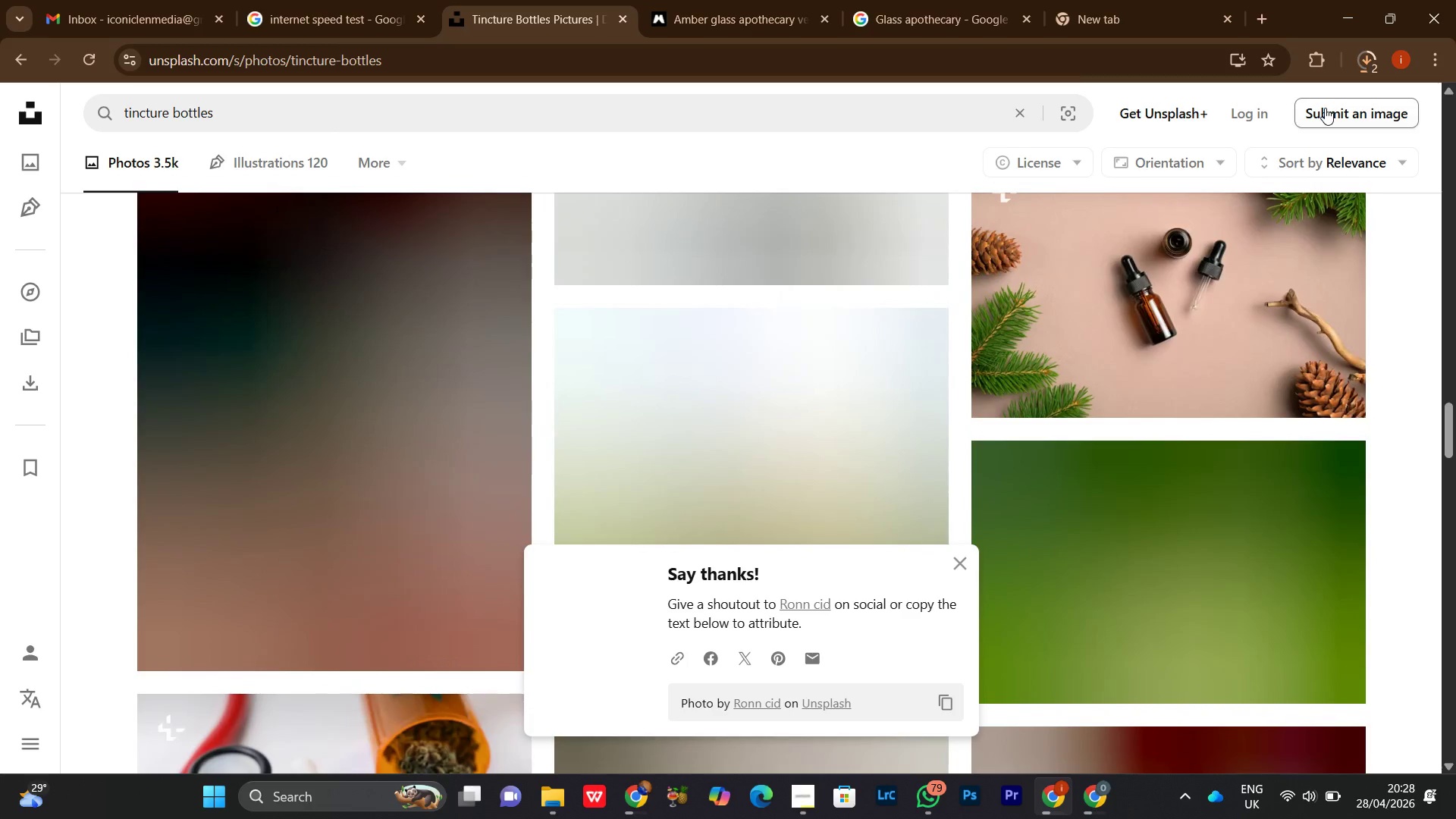 
scroll: coordinate [1325, 108], scroll_direction: down, amount: 7.0
 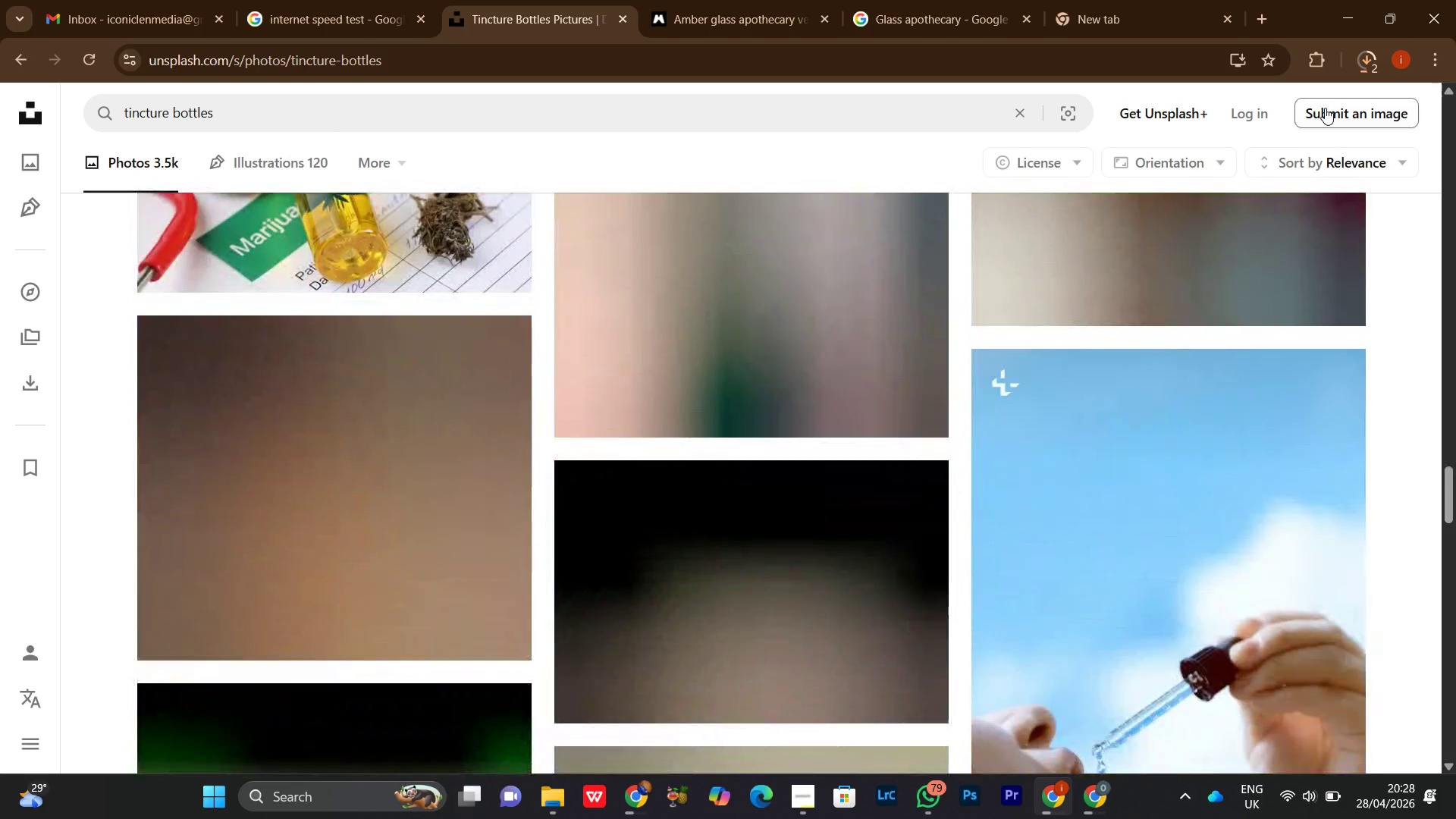 
scroll: coordinate [1138, 79], scroll_direction: up, amount: 16.0
 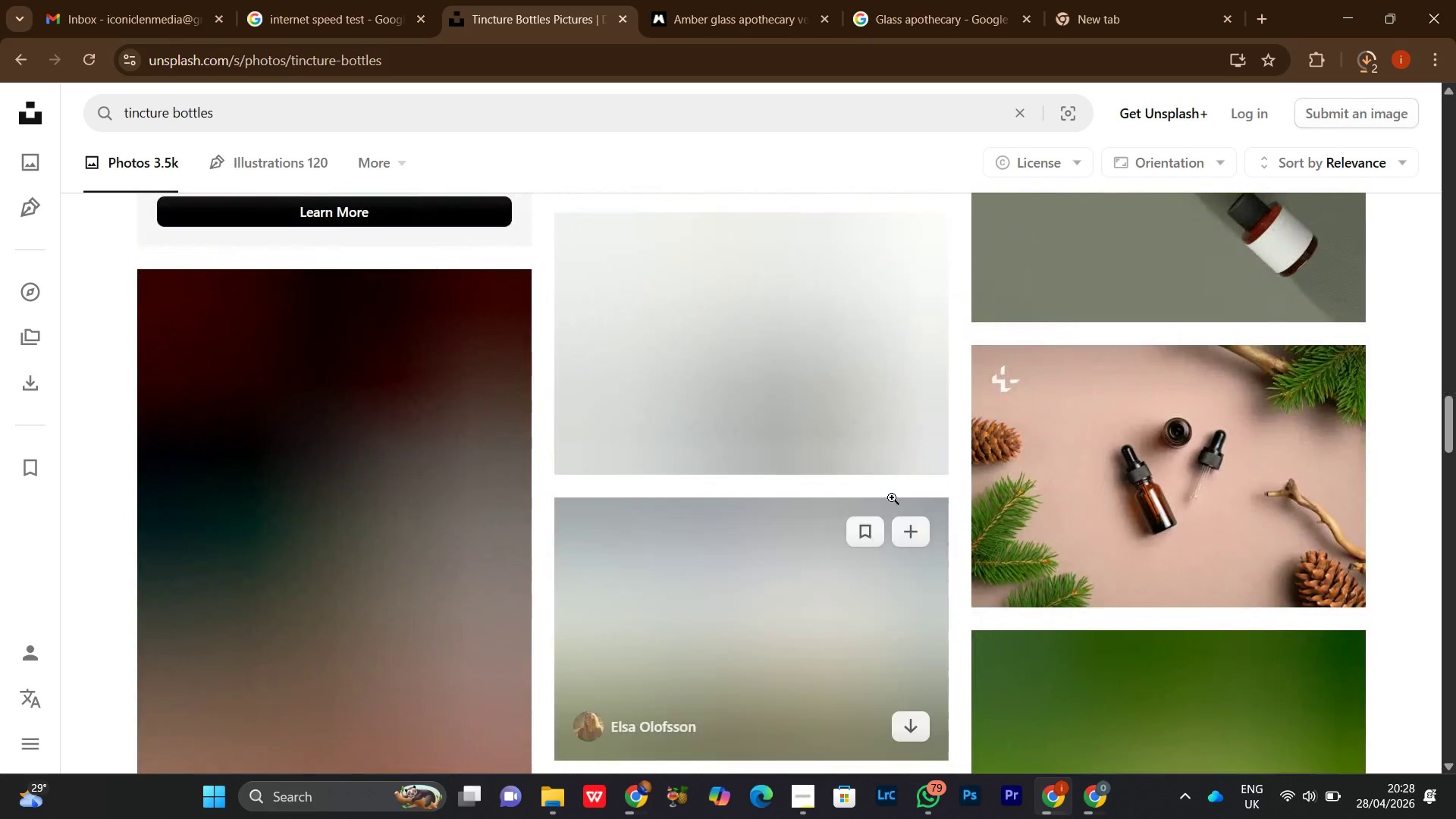 
scroll: coordinate [886, 510], scroll_direction: down, amount: 9.0
 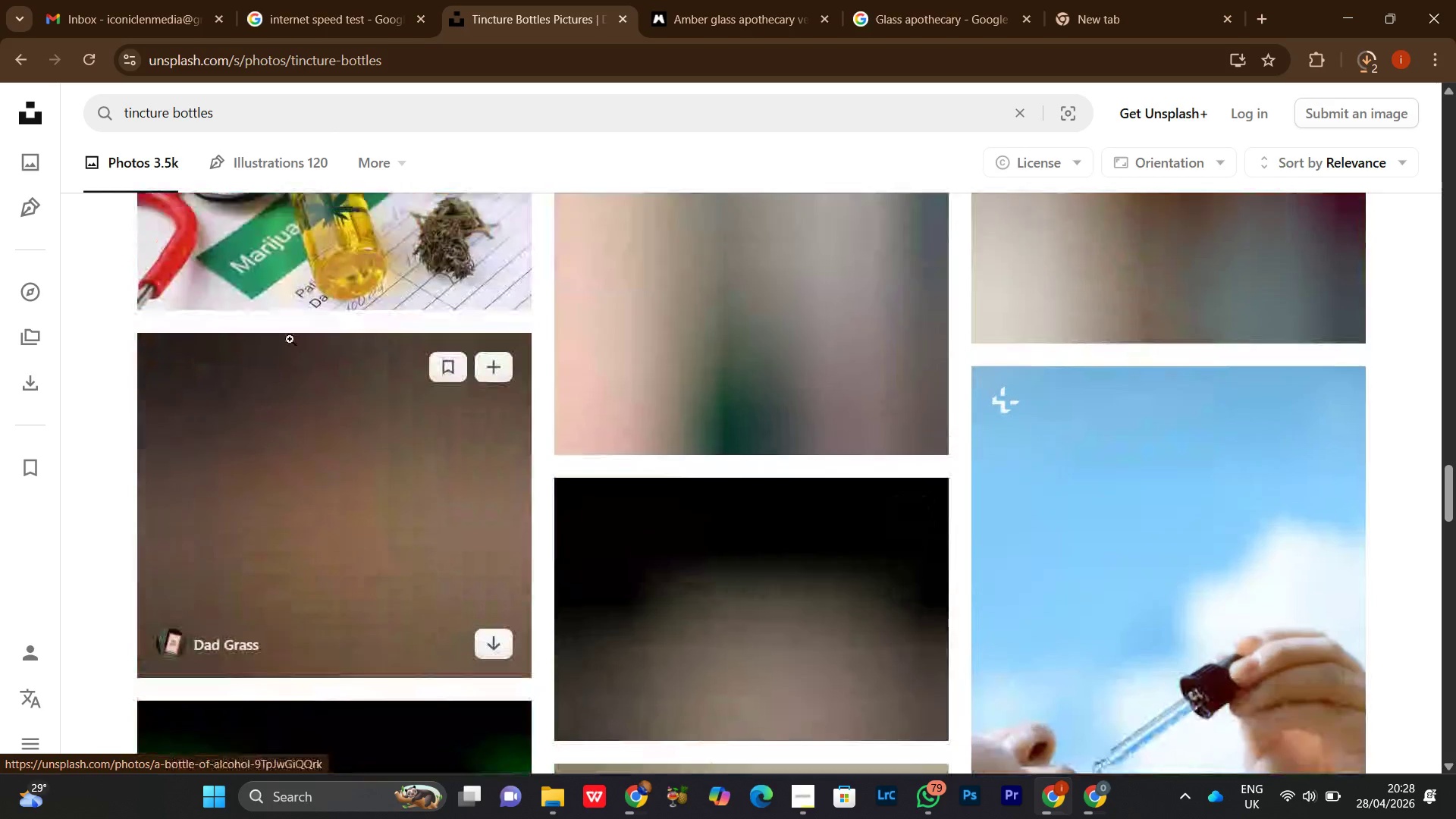 
scroll: coordinate [290, 339], scroll_direction: up, amount: 3.0
 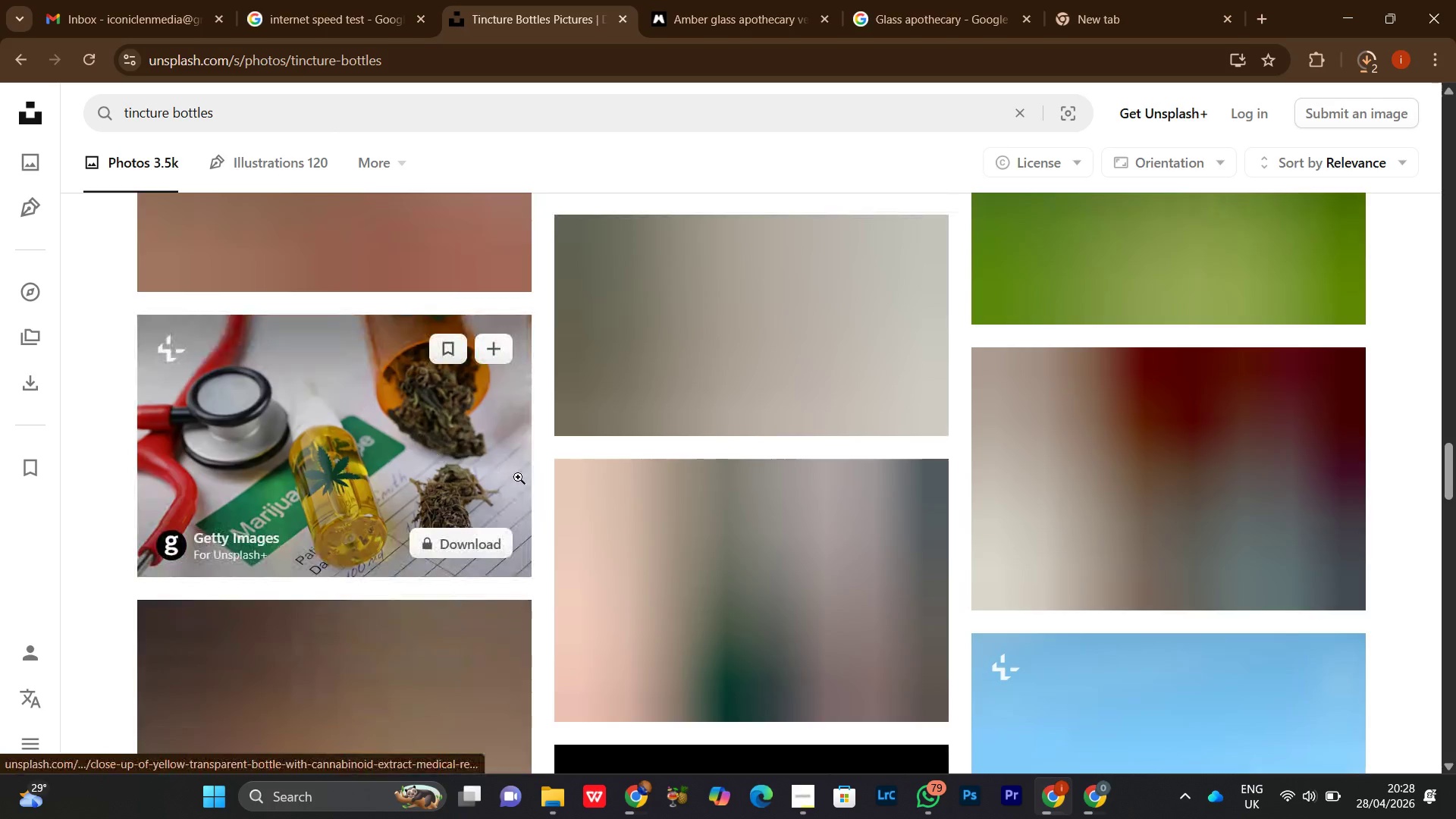 
scroll: coordinate [1199, 642], scroll_direction: down, amount: 15.0